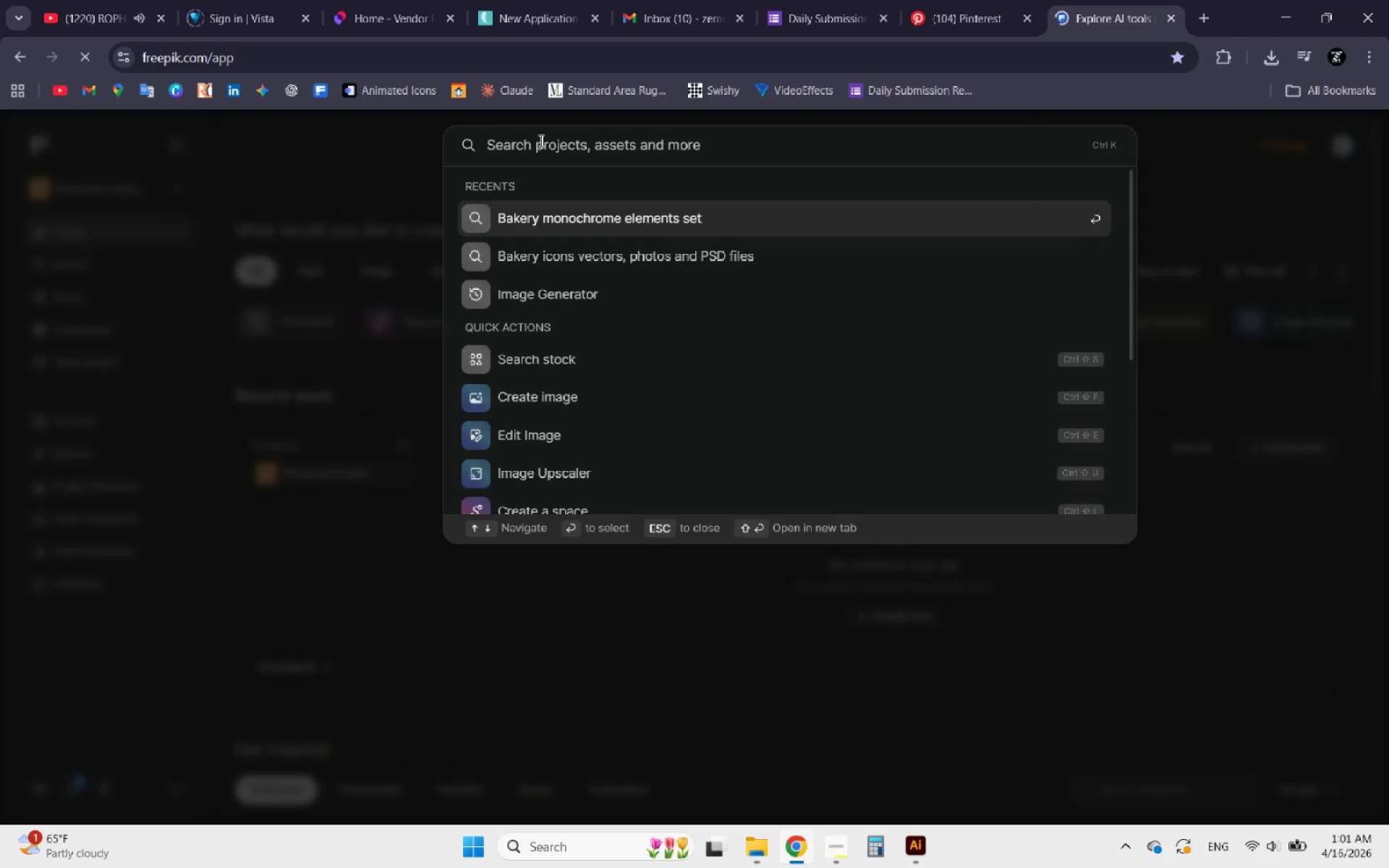 
type(UM)
key(Backspace)
key(Backspace)
type(YM )
 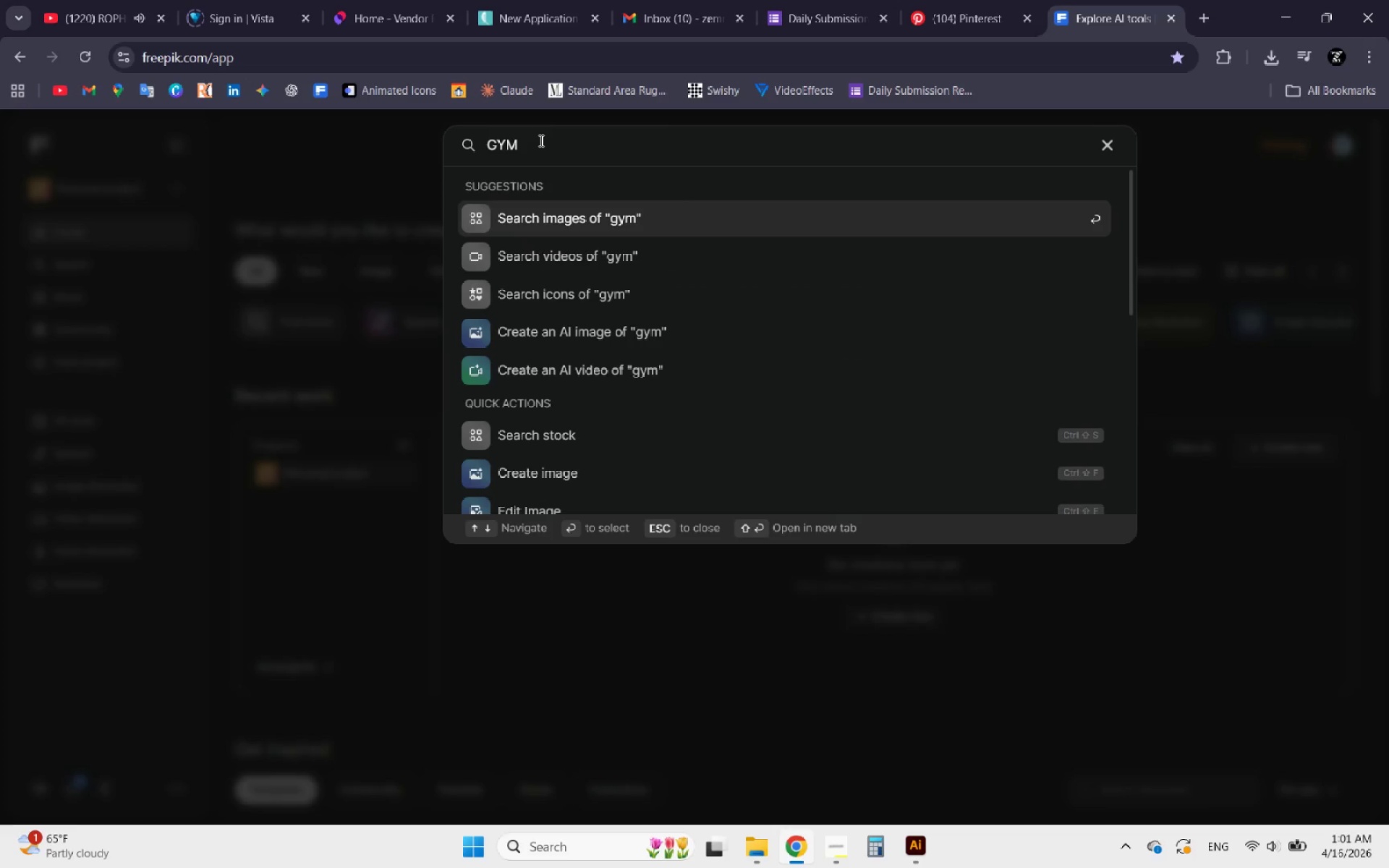 
key(Enter)
 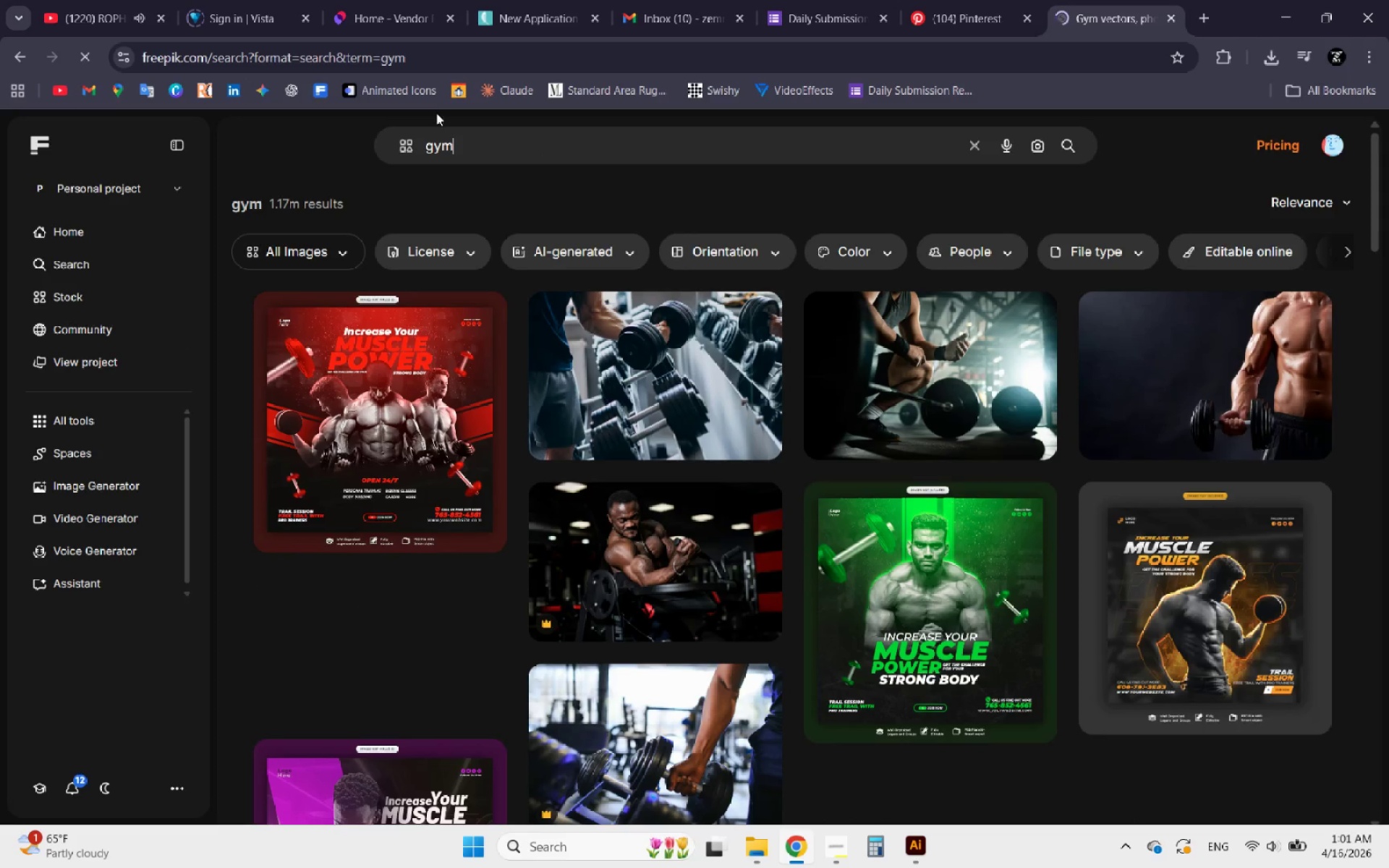 
left_click([307, 250])
 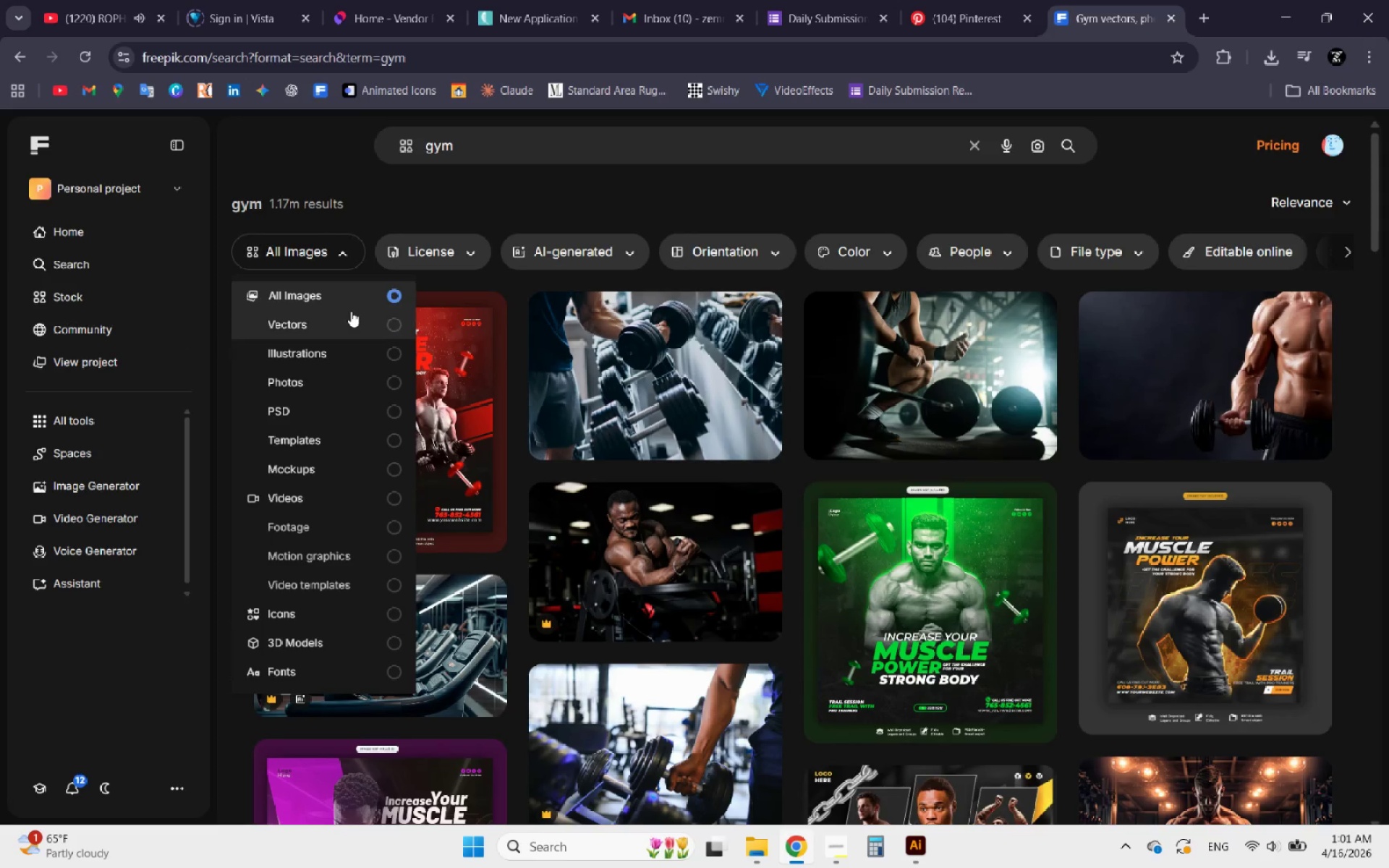 
left_click([353, 315])
 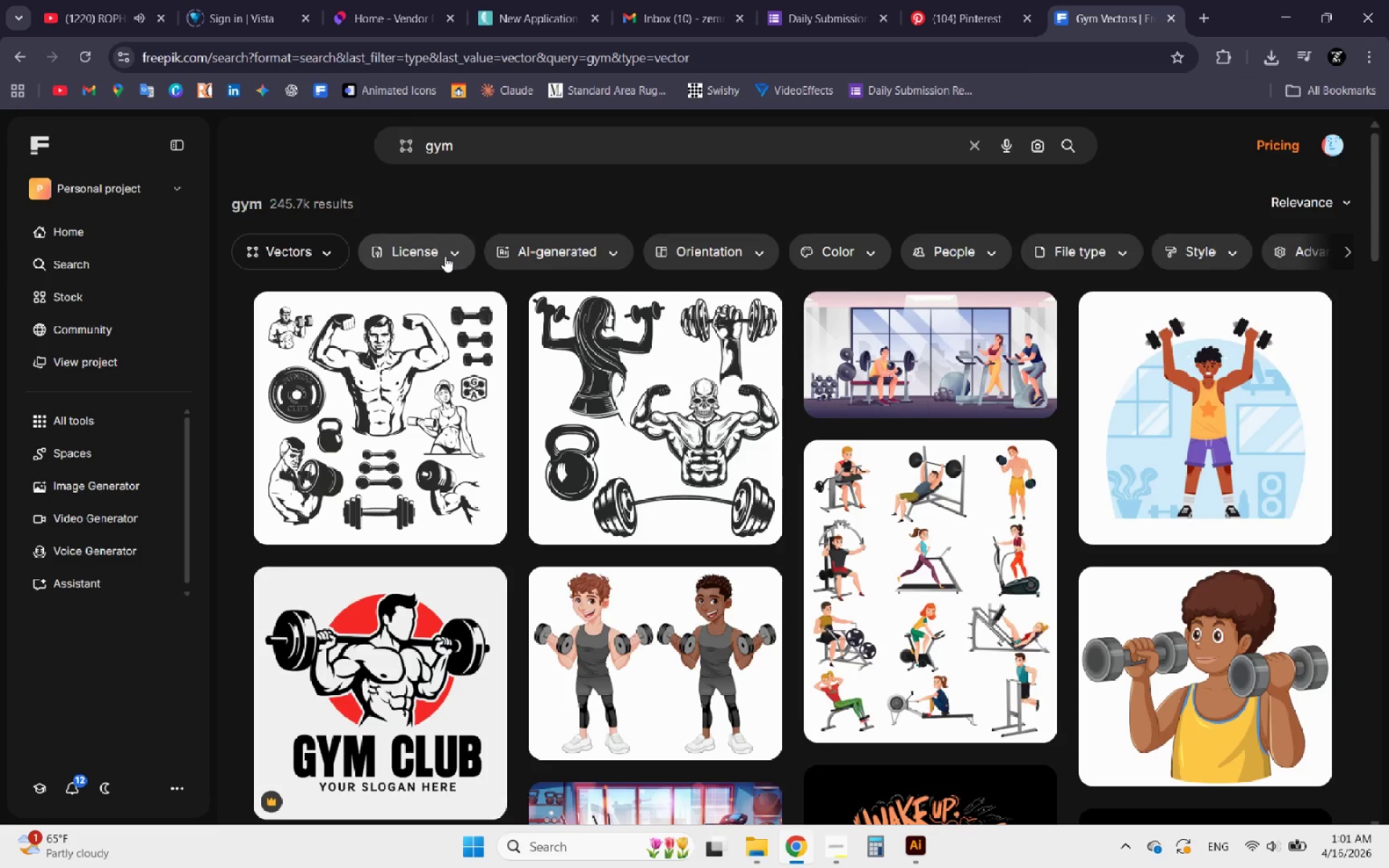 
left_click([445, 256])
 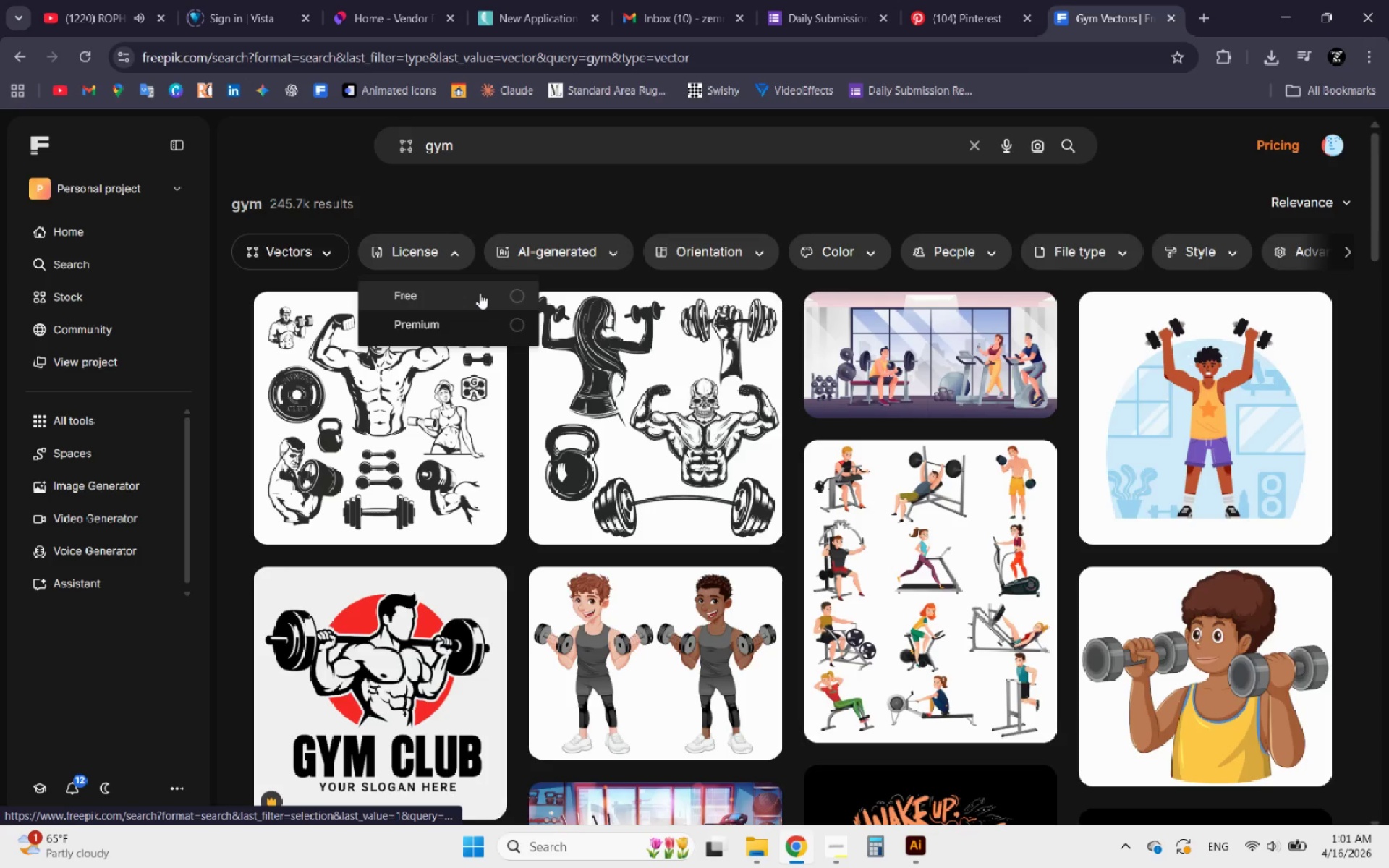 
left_click([480, 293])
 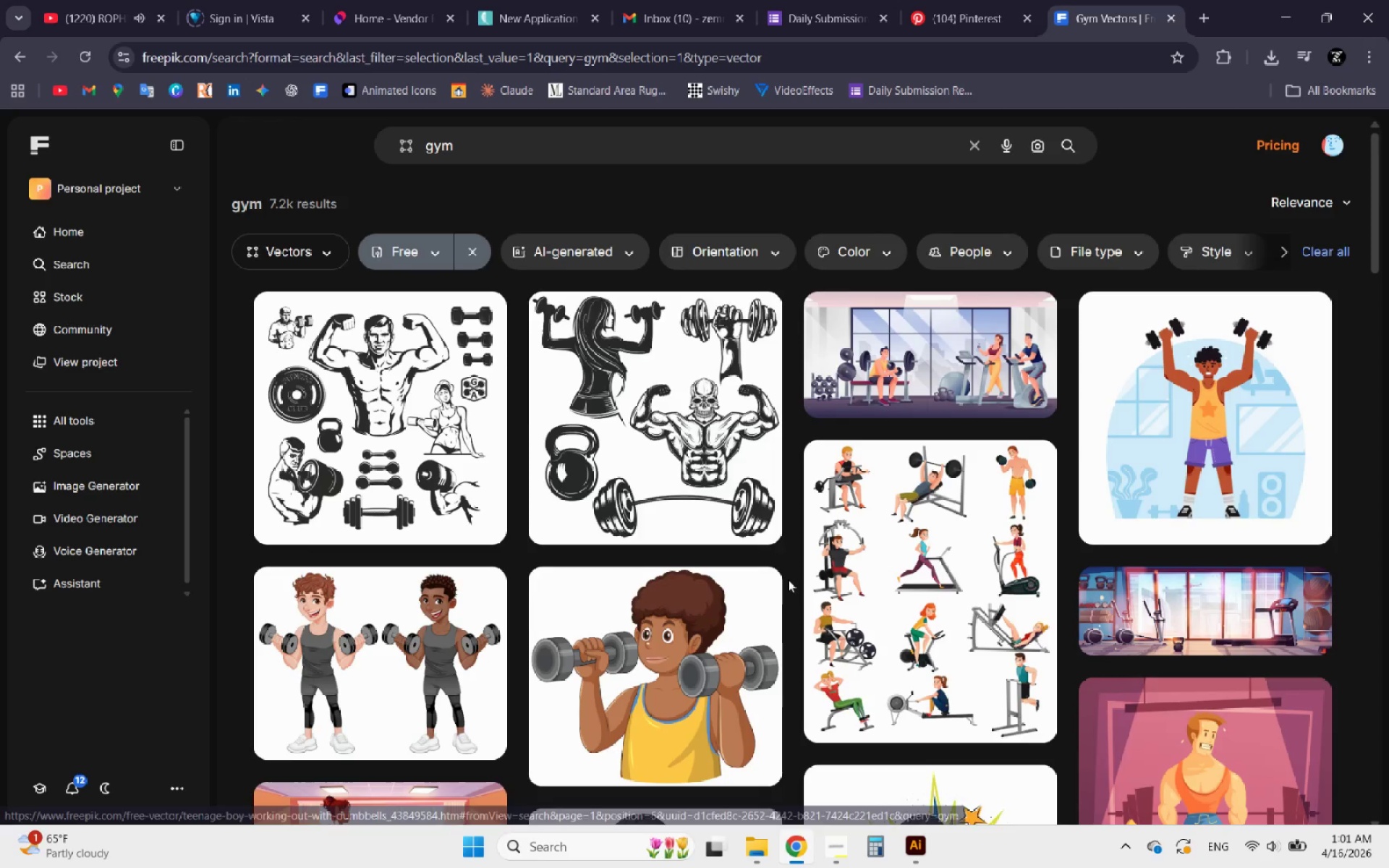 
wait(6.2)
 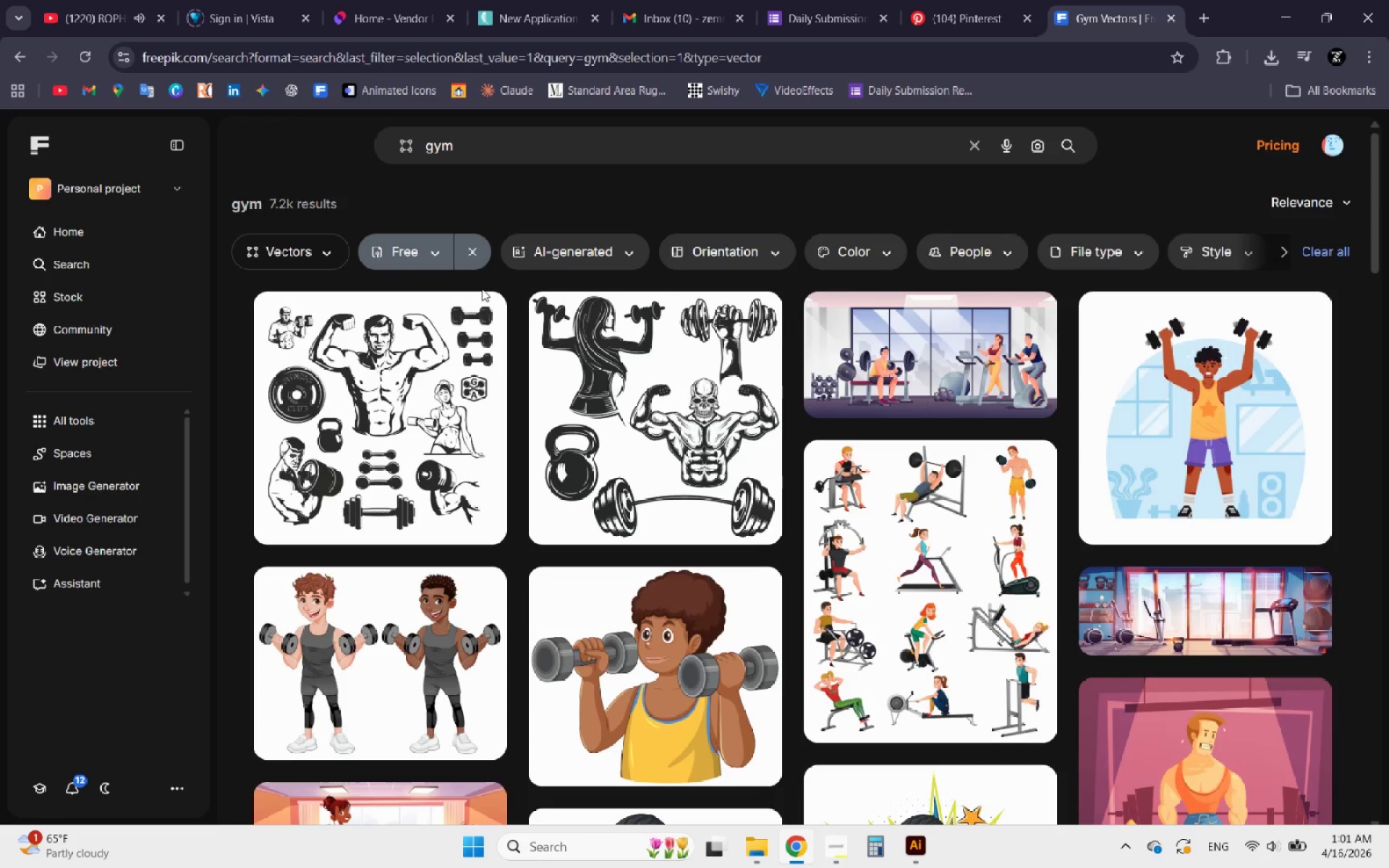 
left_click([911, 844])
 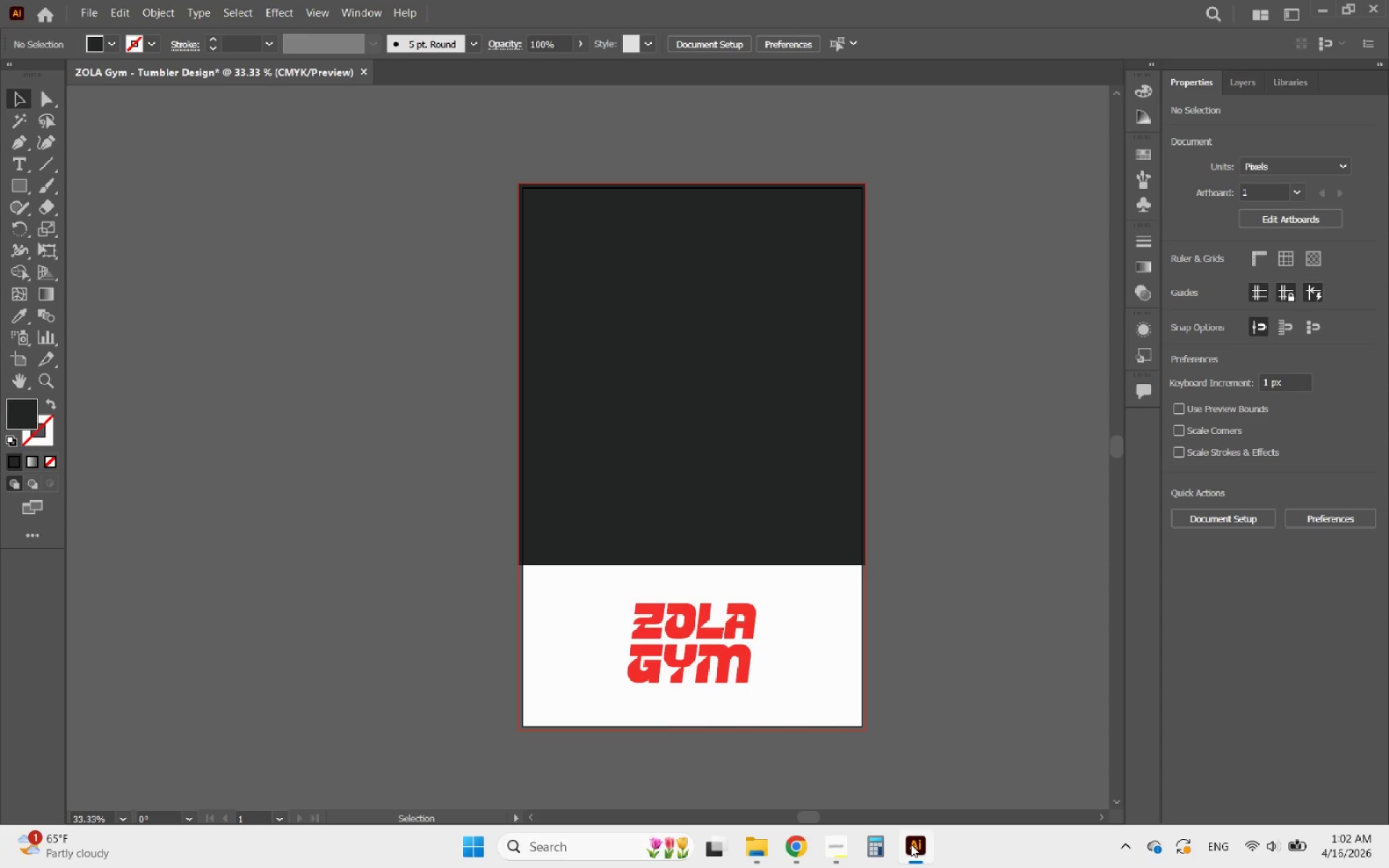 
left_click([911, 844])
 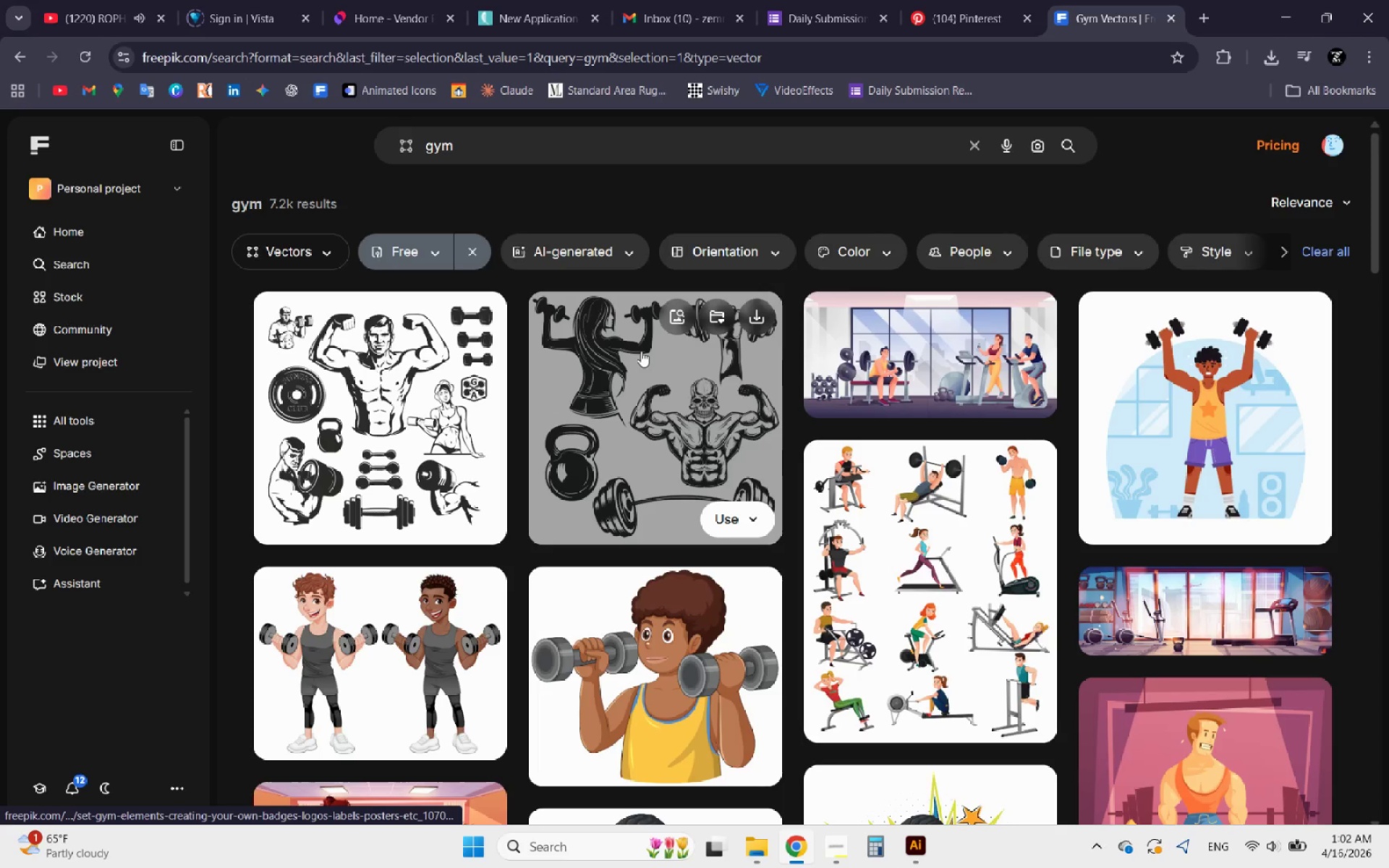 
scroll: coordinate [647, 345], scroll_direction: down, amount: 8.0
 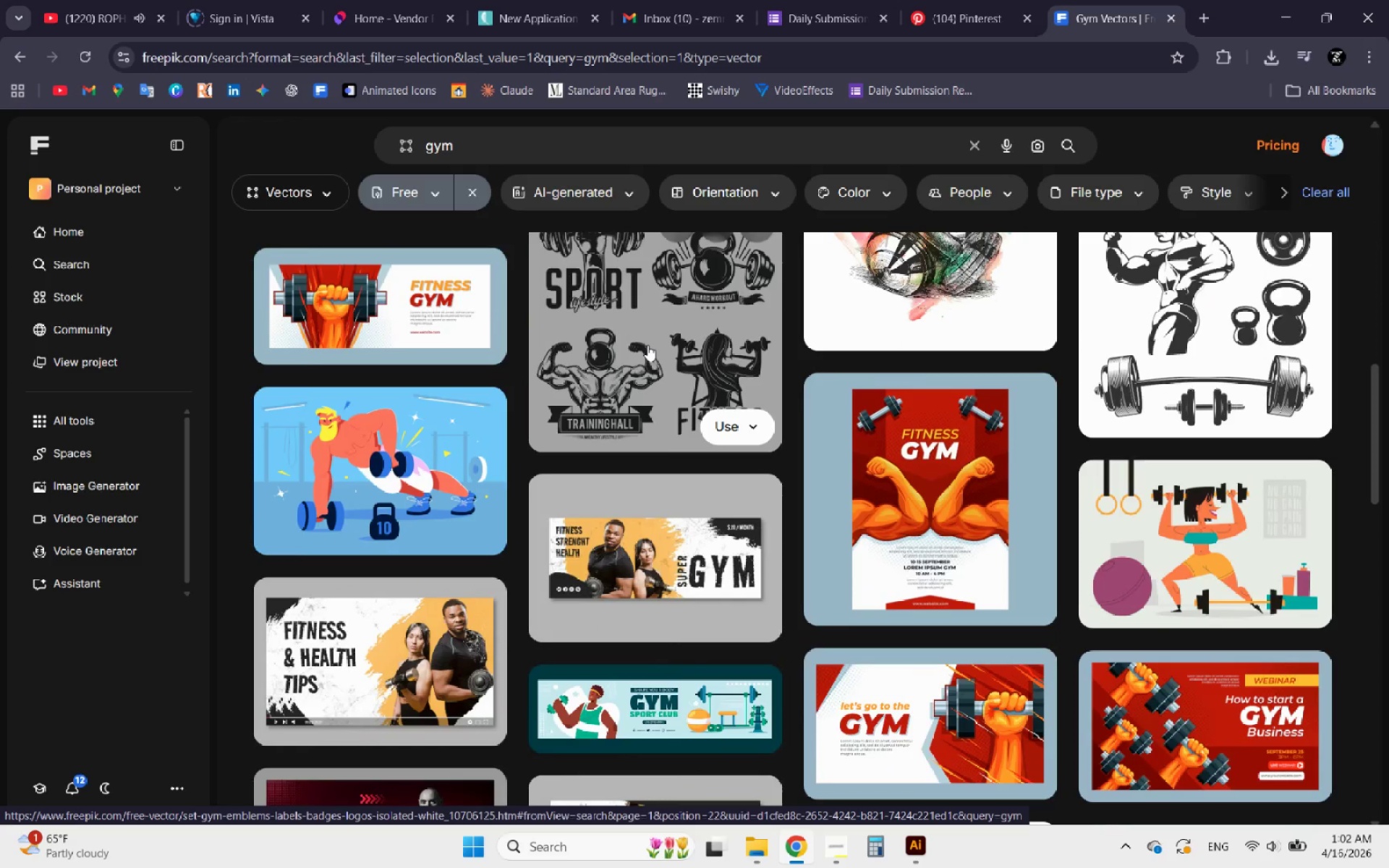 
wait(6.12)
 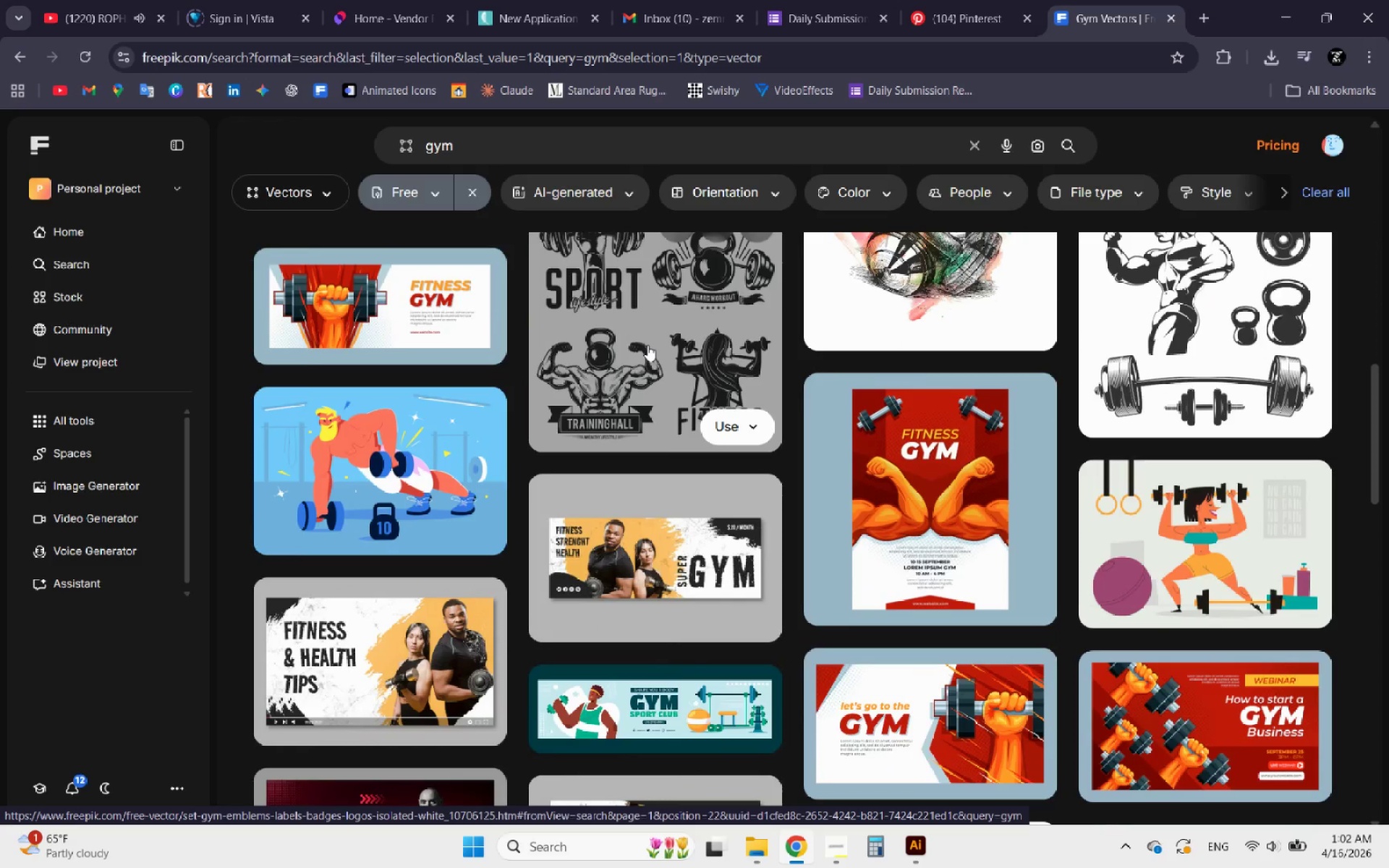 
scroll: coordinate [647, 357], scroll_direction: down, amount: 2.0
 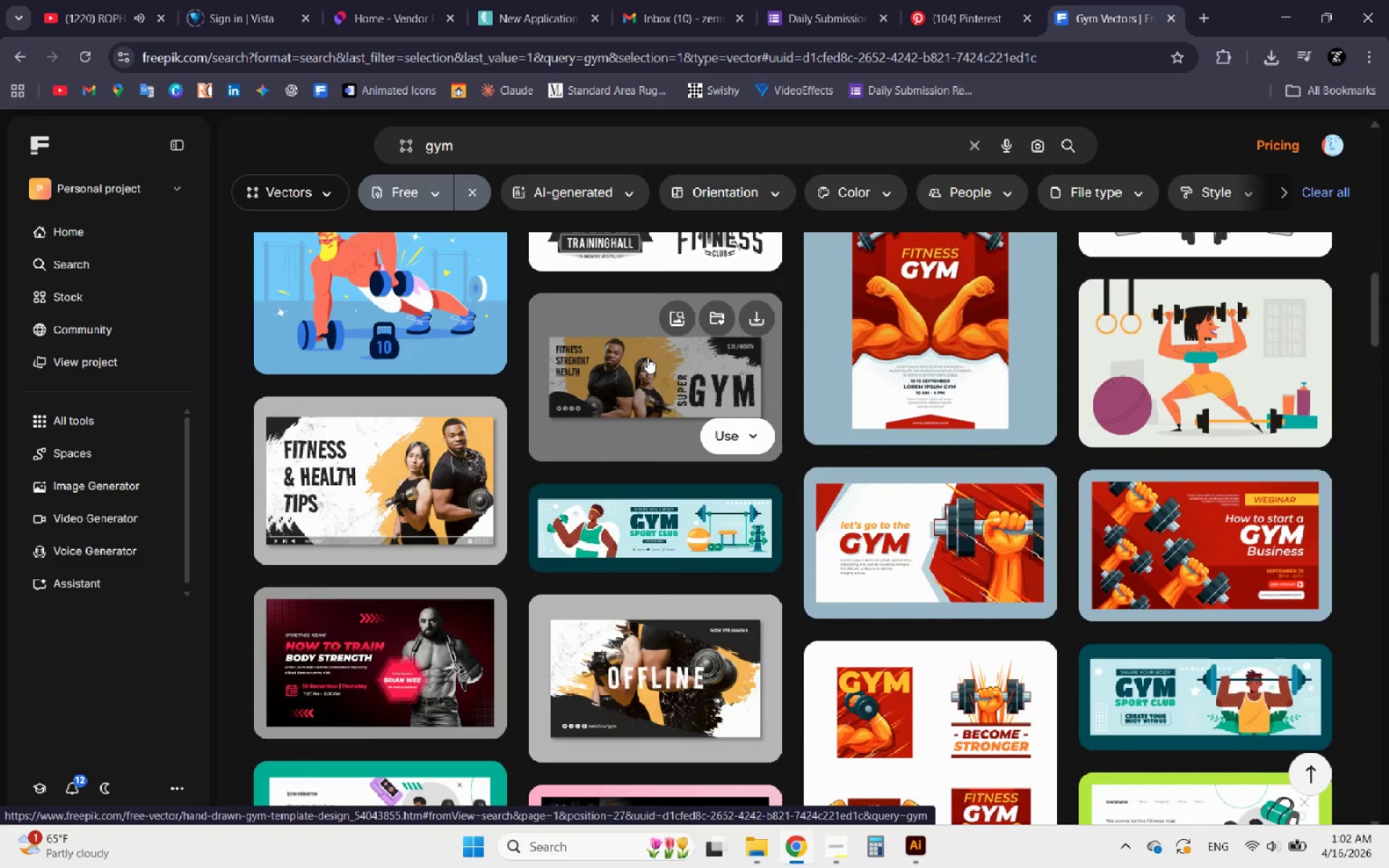 
scroll: coordinate [647, 357], scroll_direction: up, amount: 2.0
 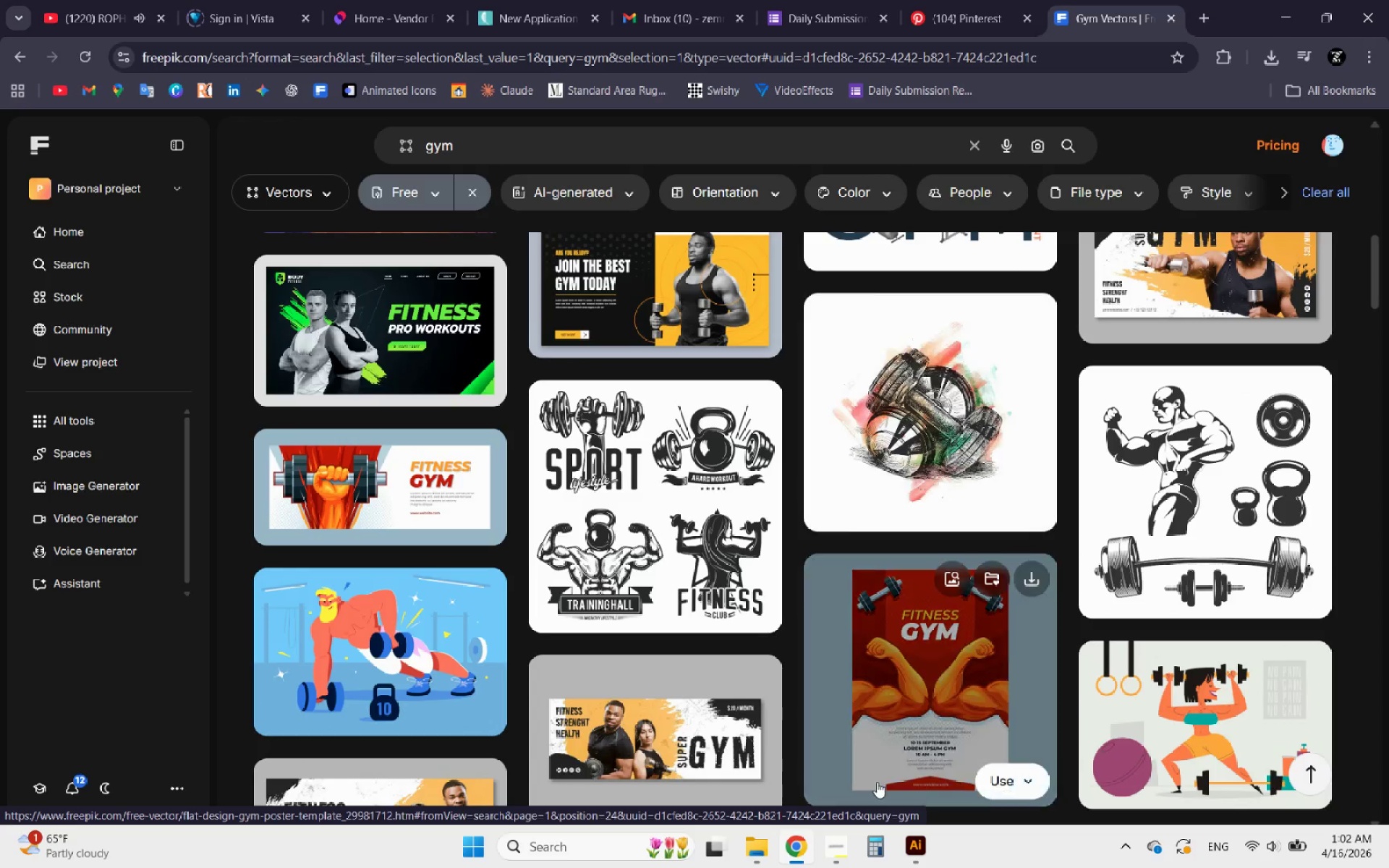 
wait(5.64)
 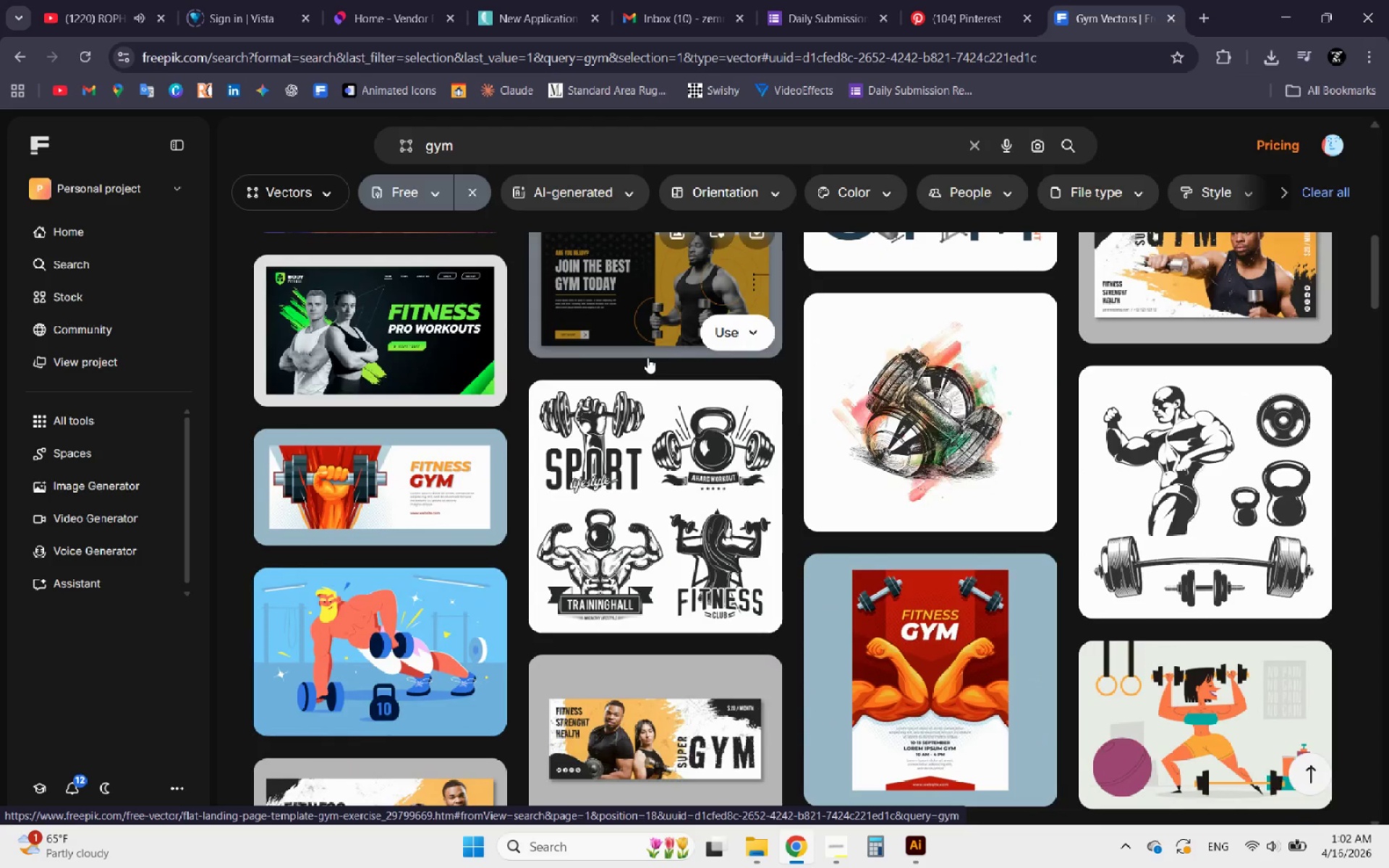 
mouse_move([904, 839])
 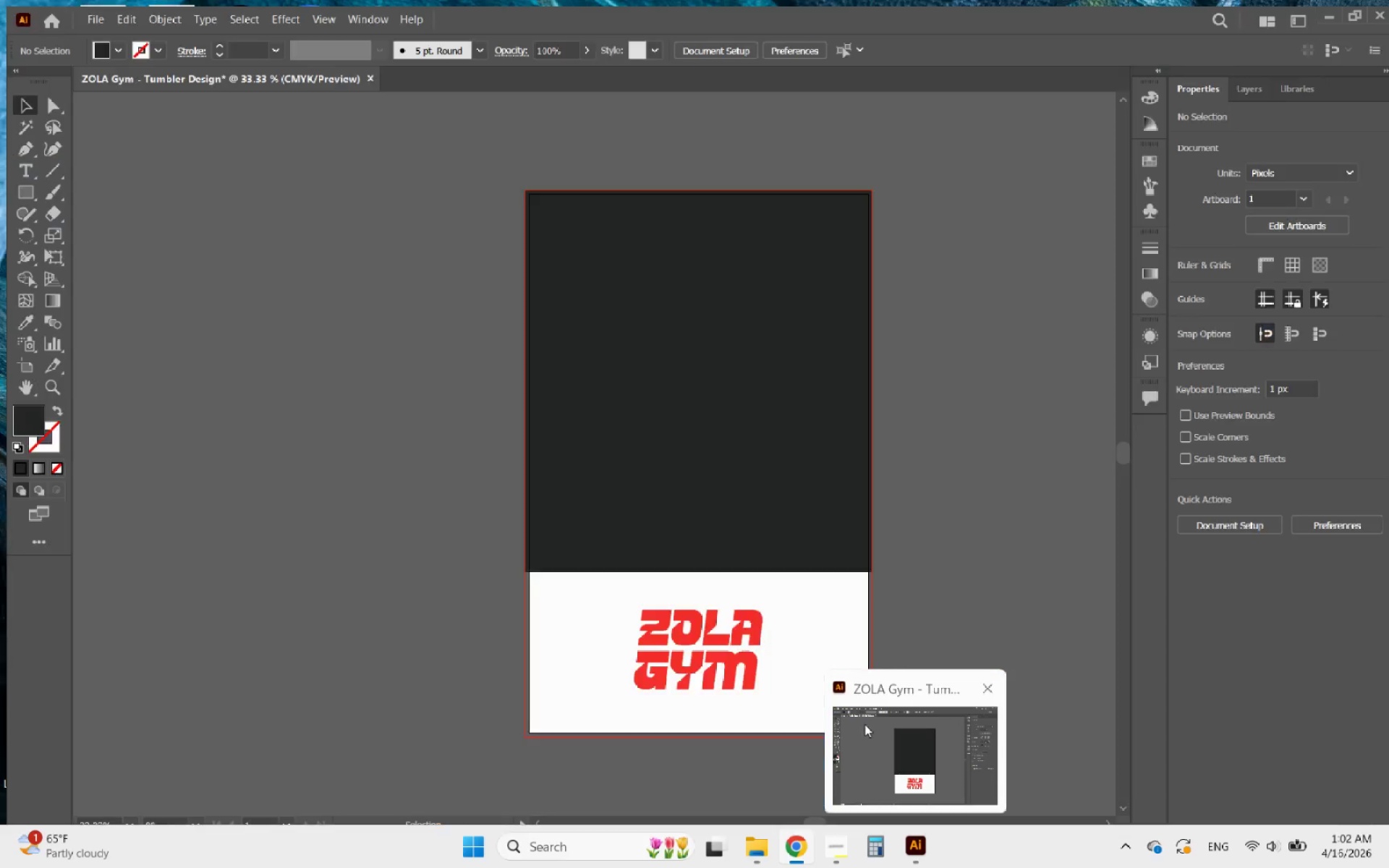 
wait(5.38)
 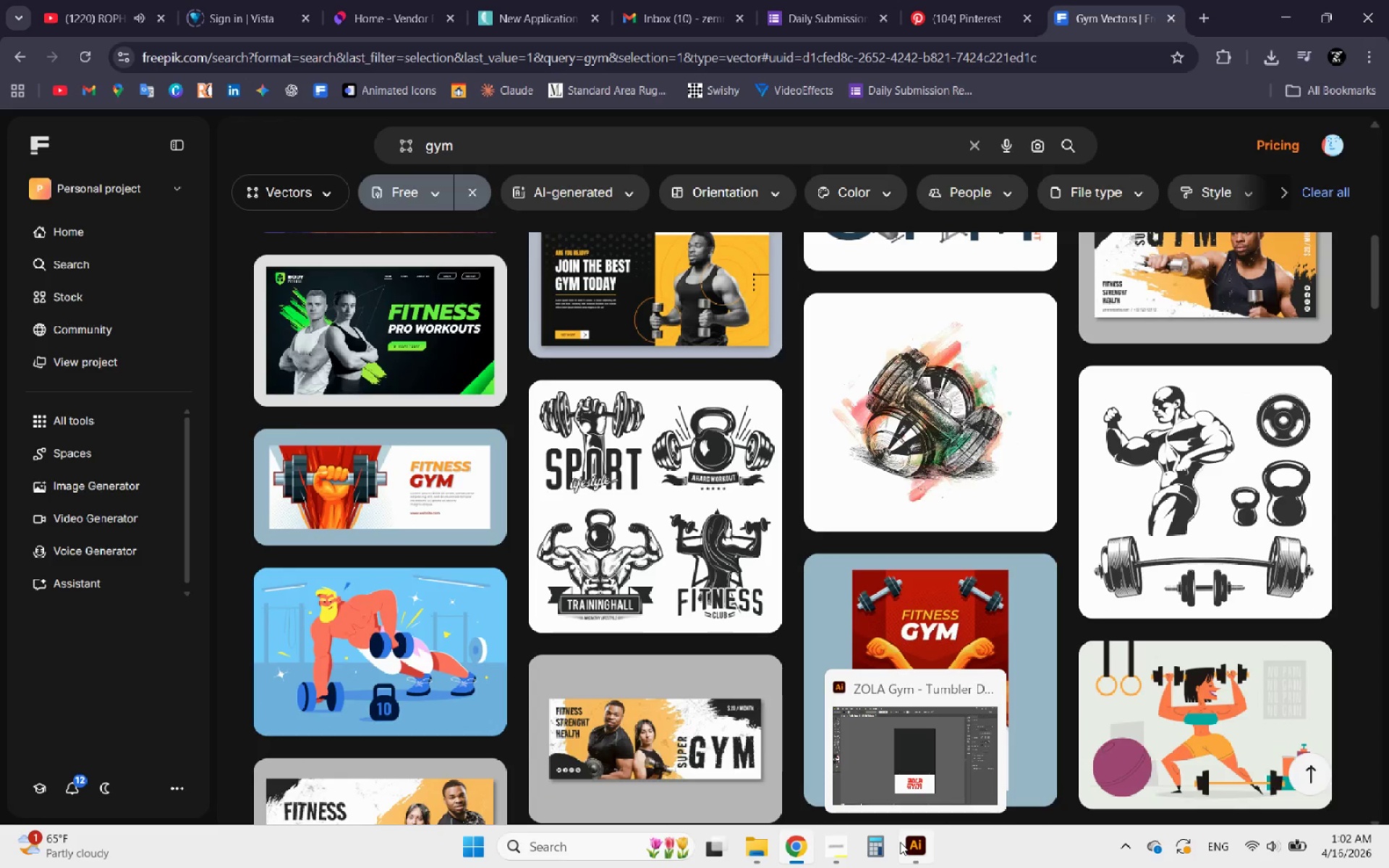 
scroll: coordinate [551, 462], scroll_direction: down, amount: 7.0
 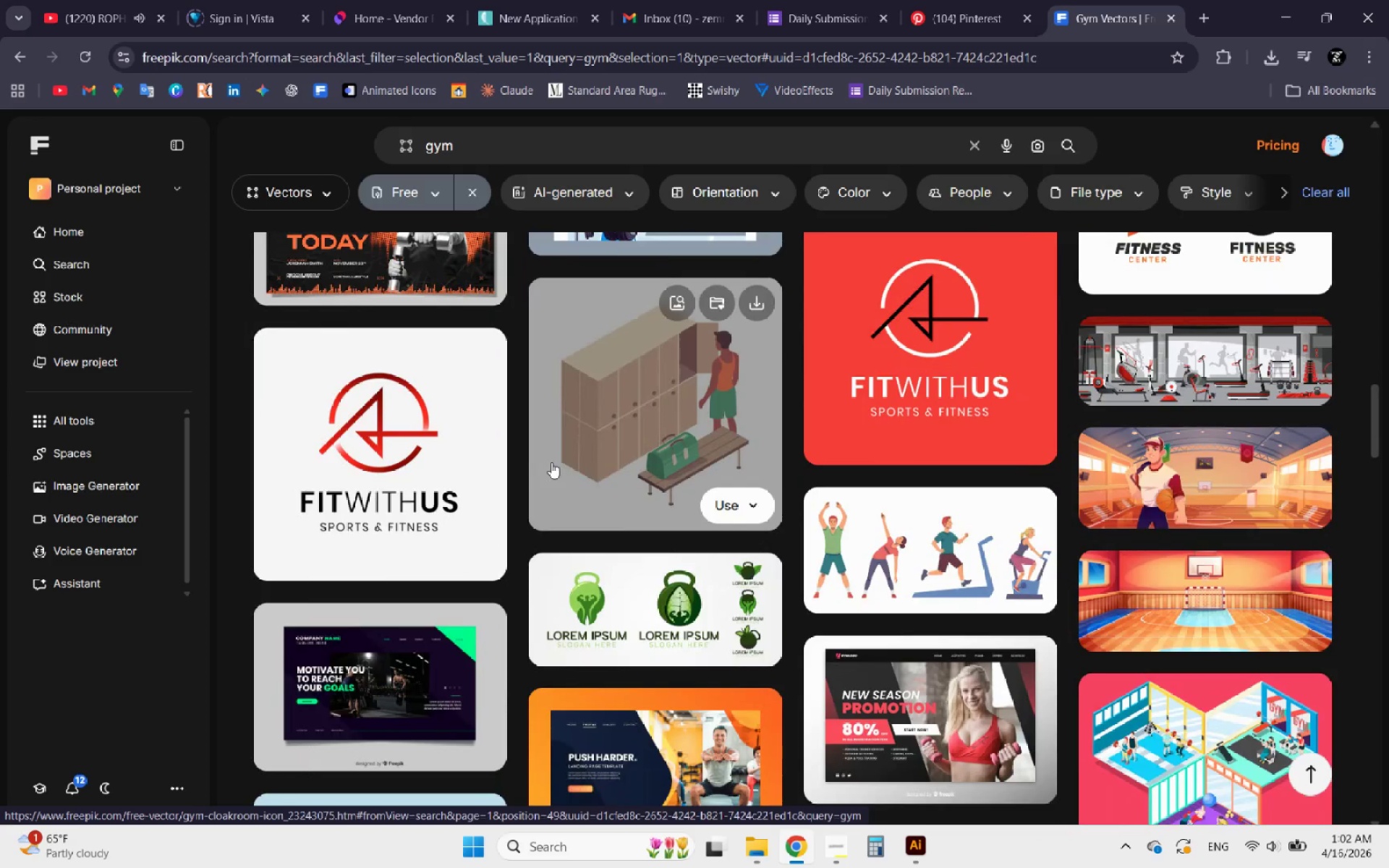 
scroll: coordinate [551, 462], scroll_direction: down, amount: 9.0
 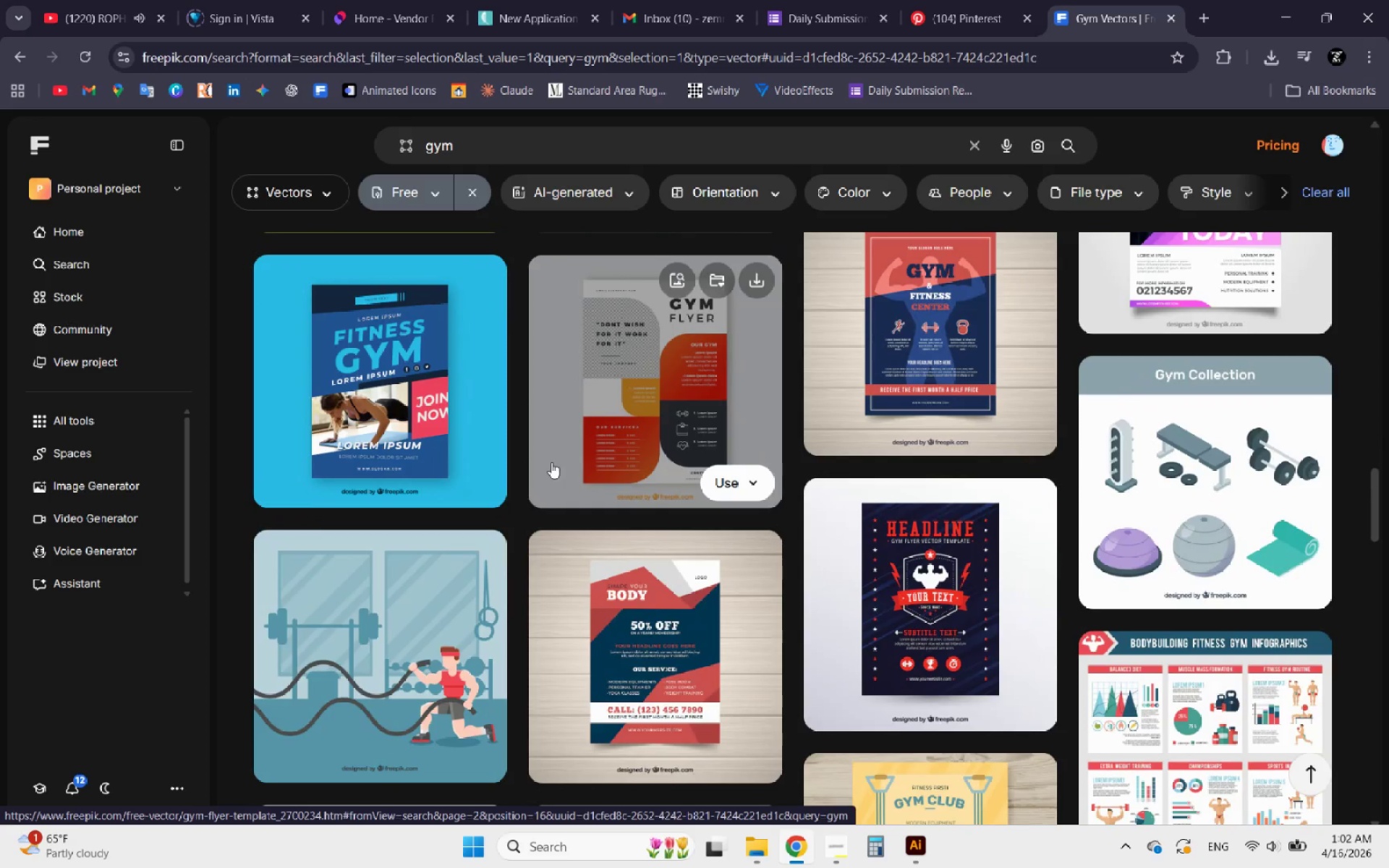 
wait(16.52)
 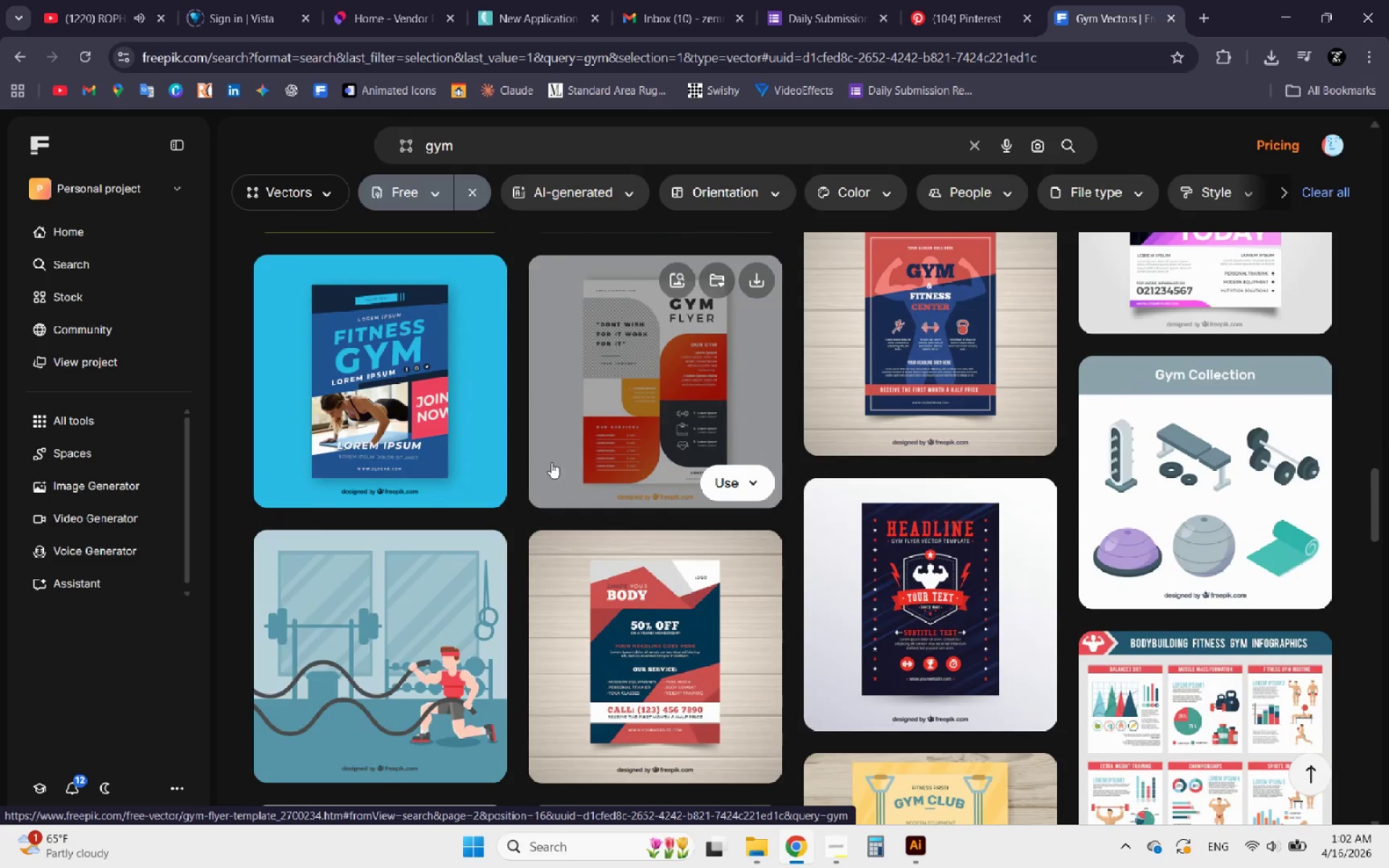 
scroll: coordinate [538, 480], scroll_direction: down, amount: 20.0
 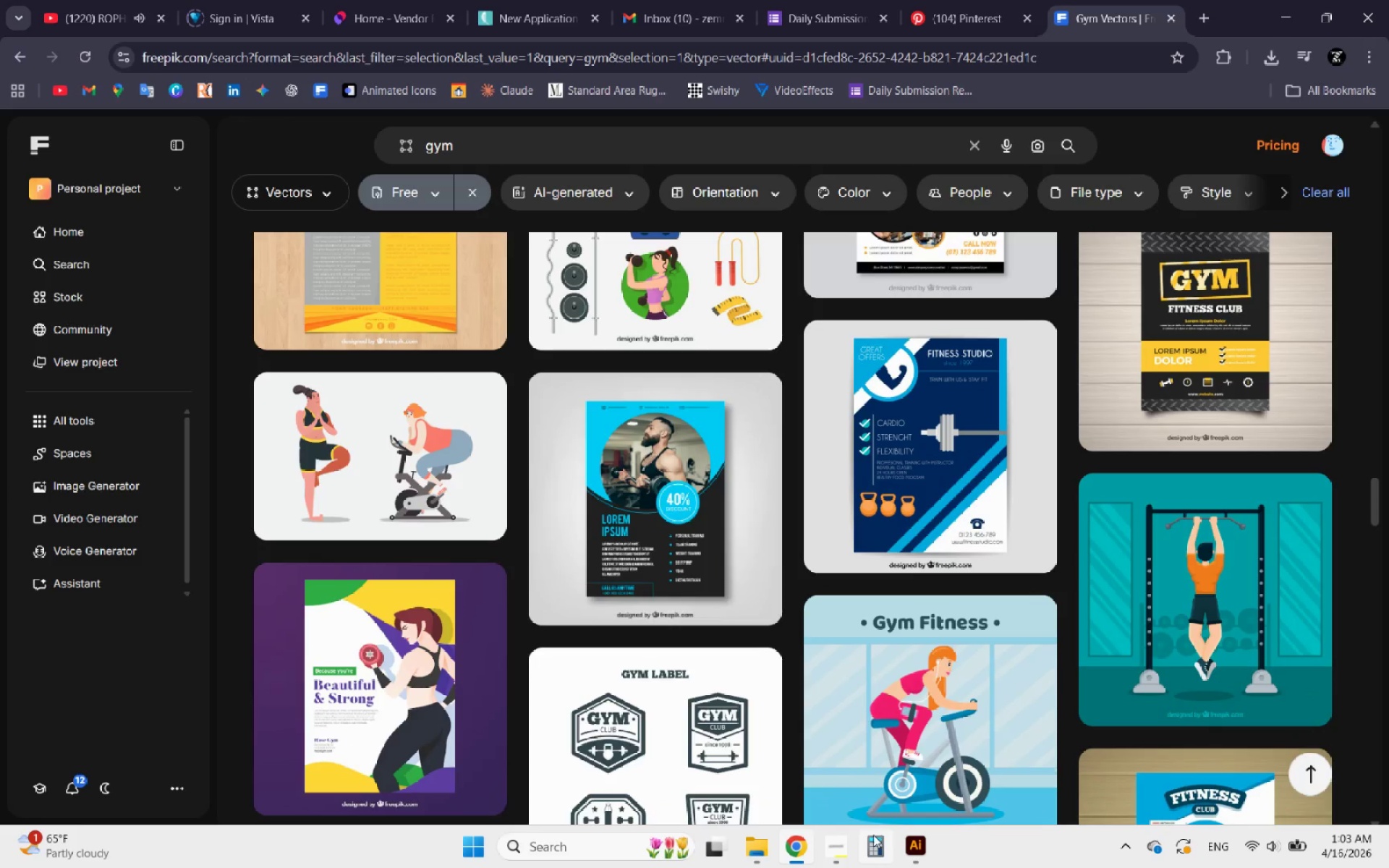 
left_click([840, 835])